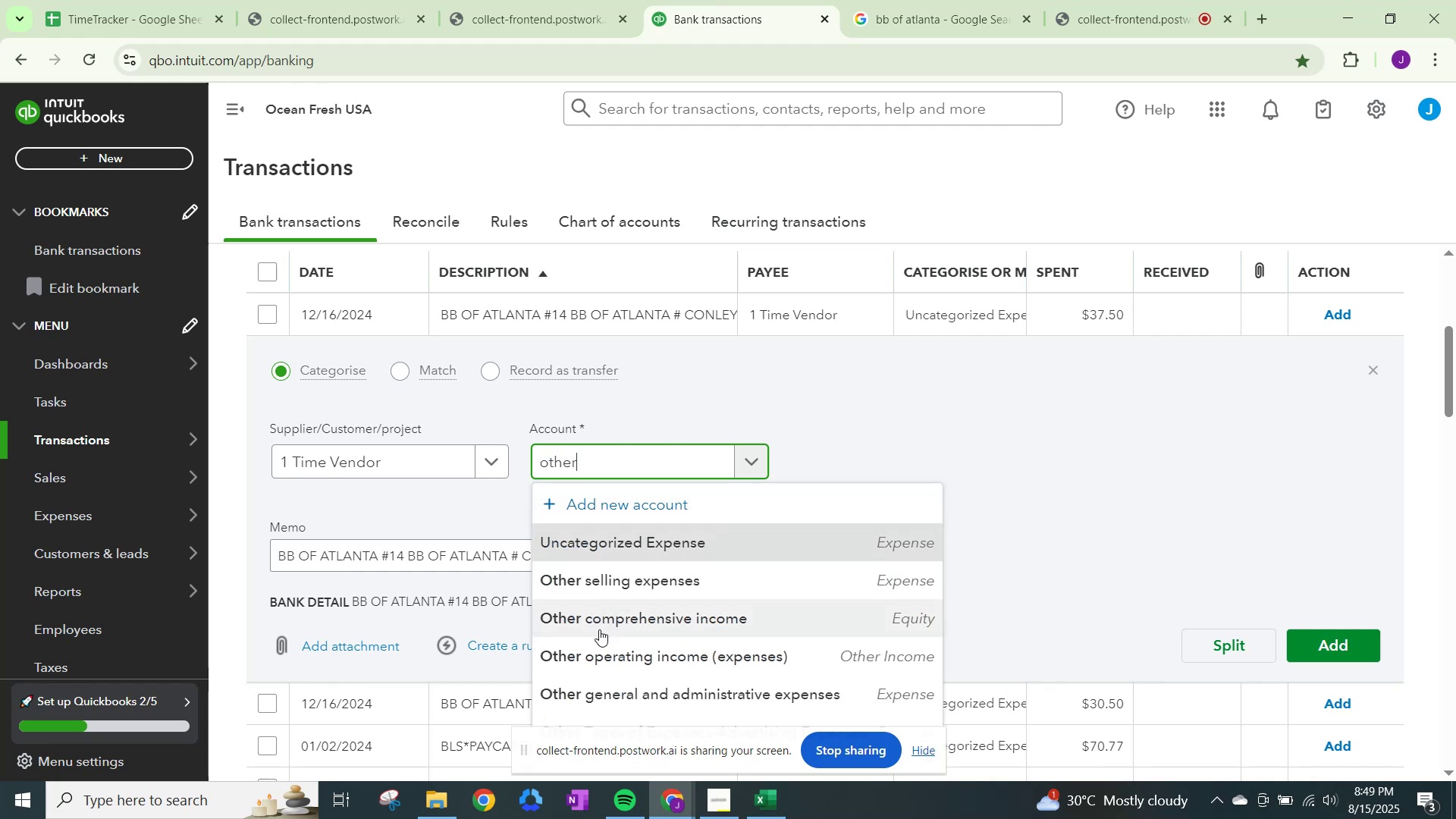 
left_click([602, 656])
 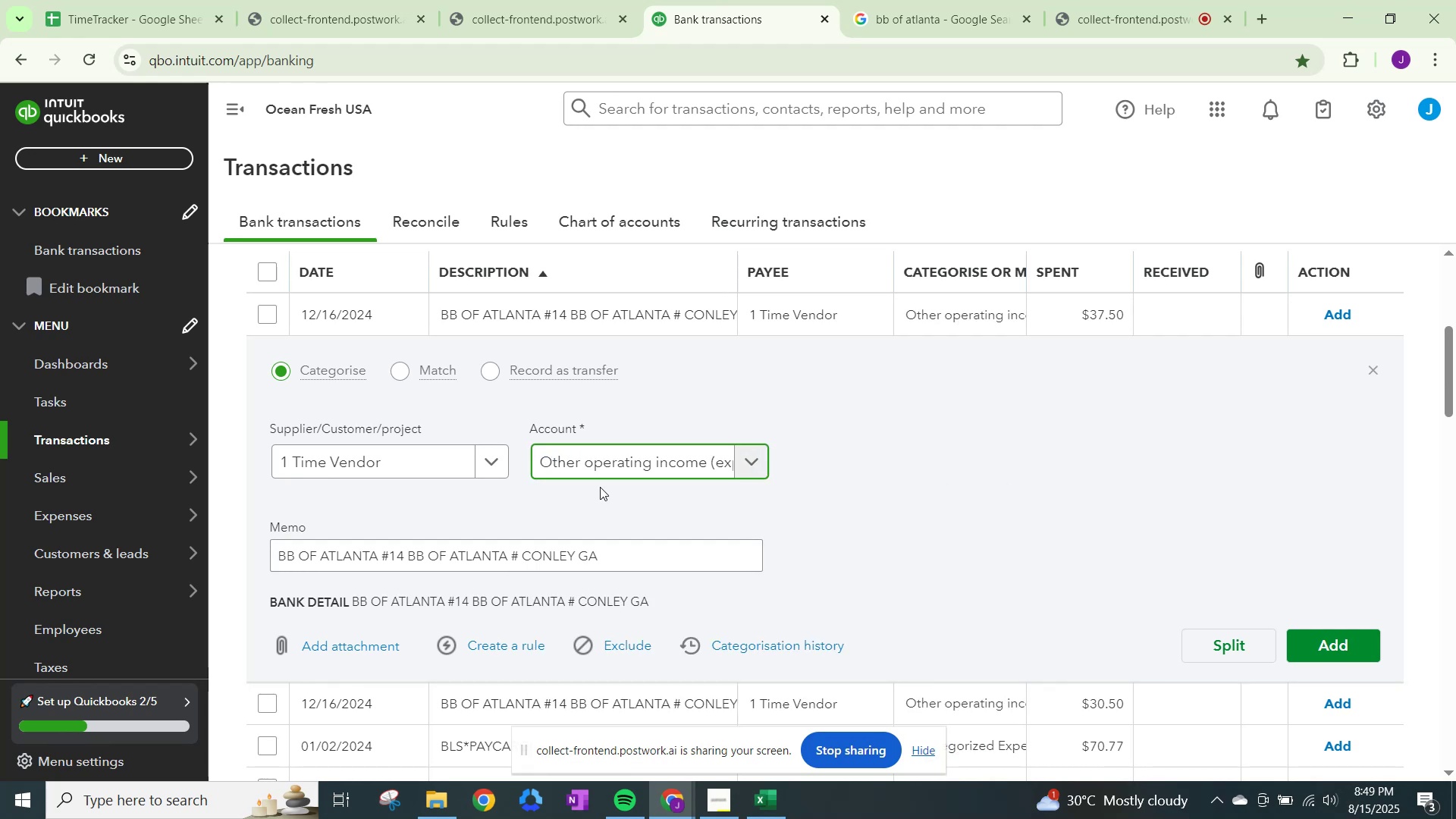 
left_click([601, 465])
 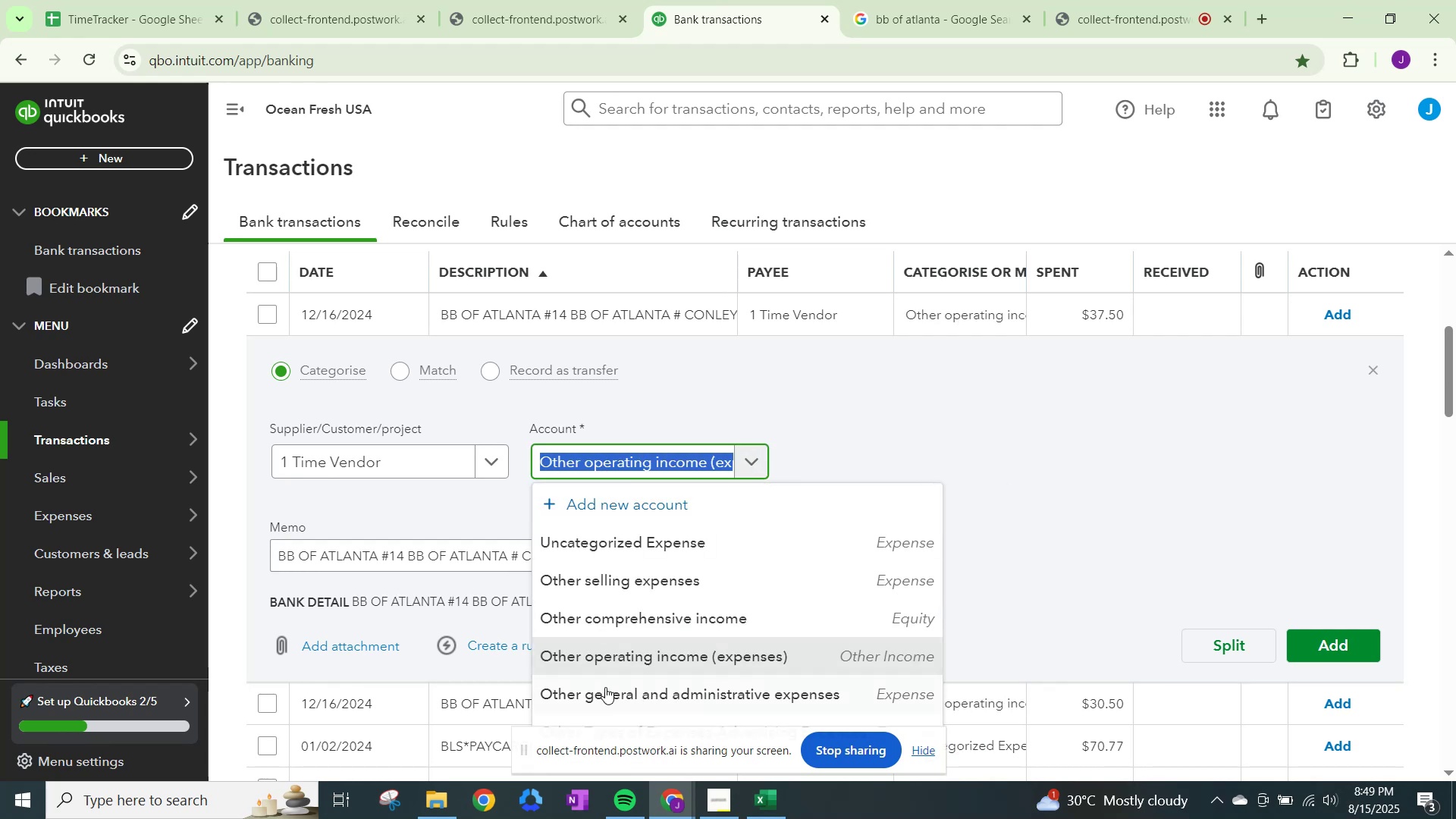 
left_click([604, 692])
 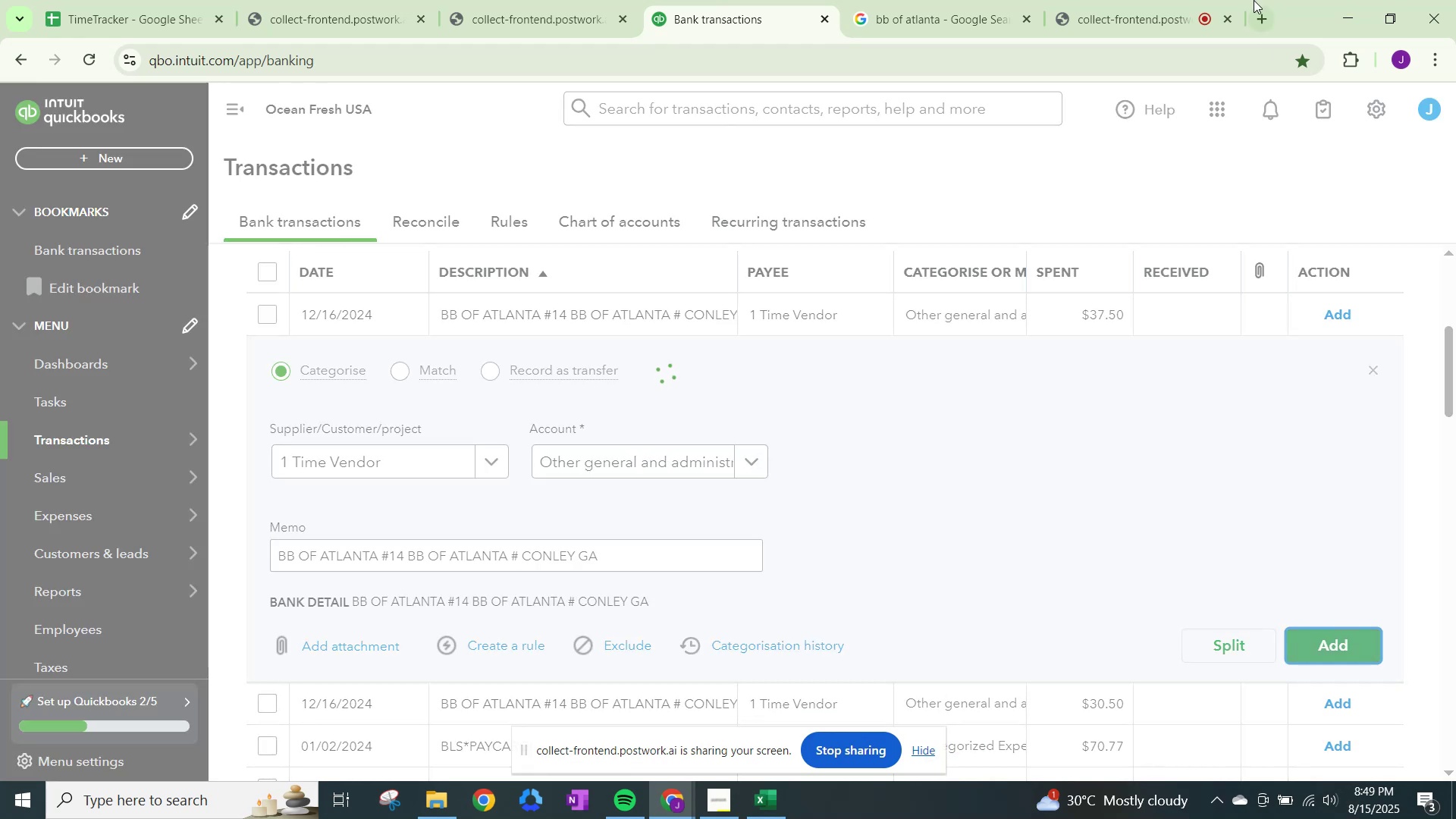 
left_click([1169, 0])
 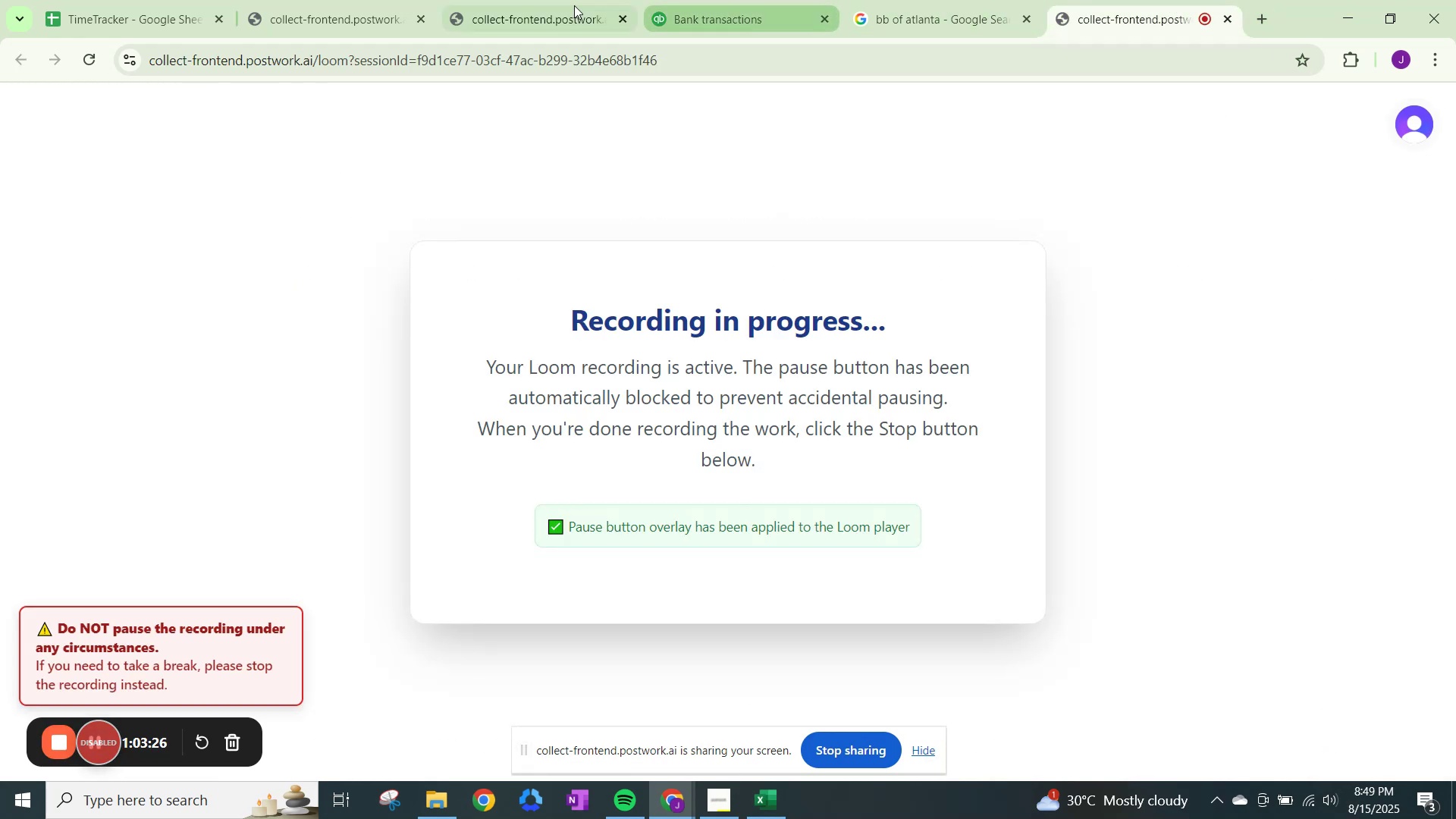 
left_click([541, 0])
 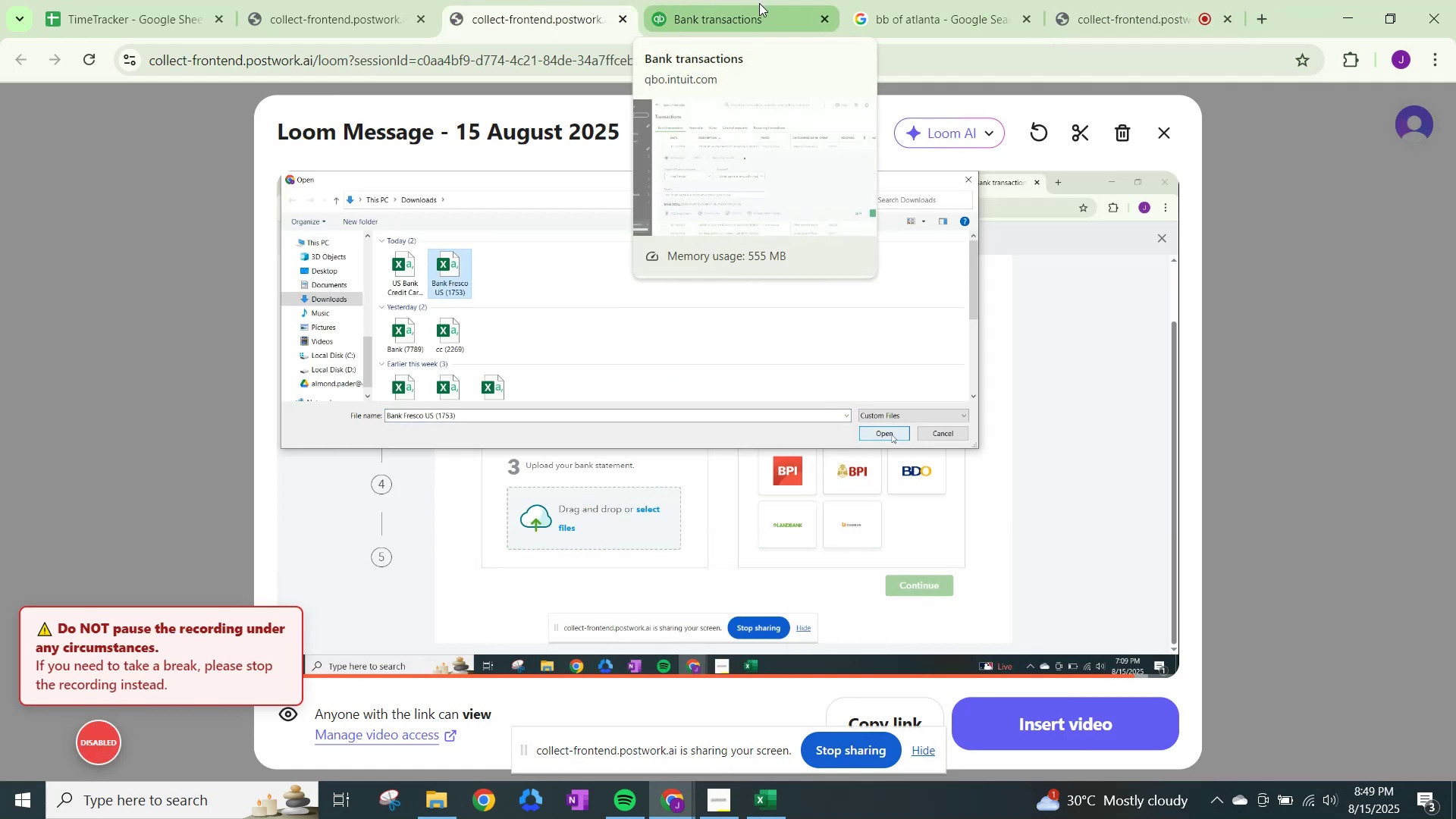 
left_click([758, 4])
 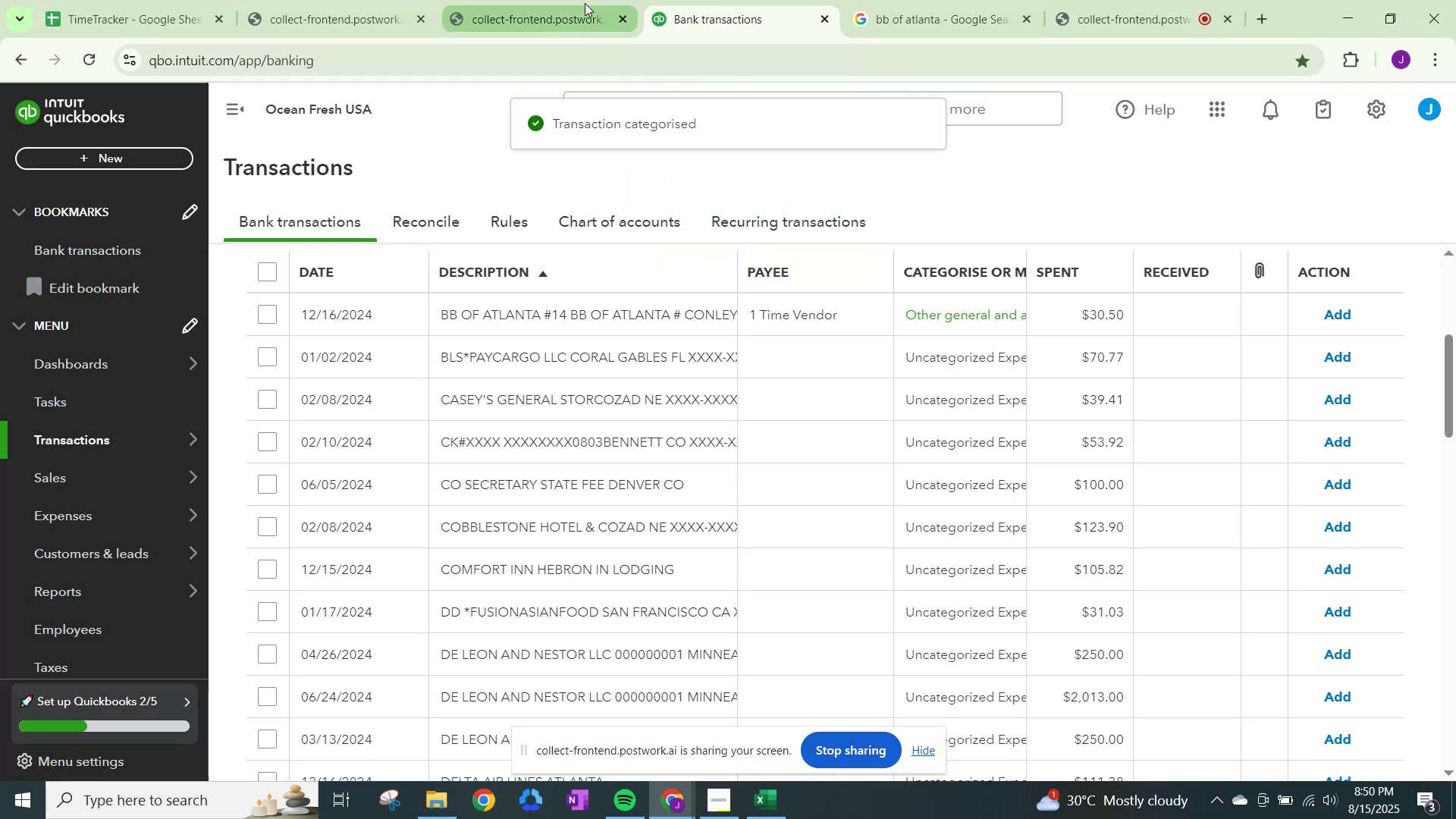 
left_click([585, 3])
 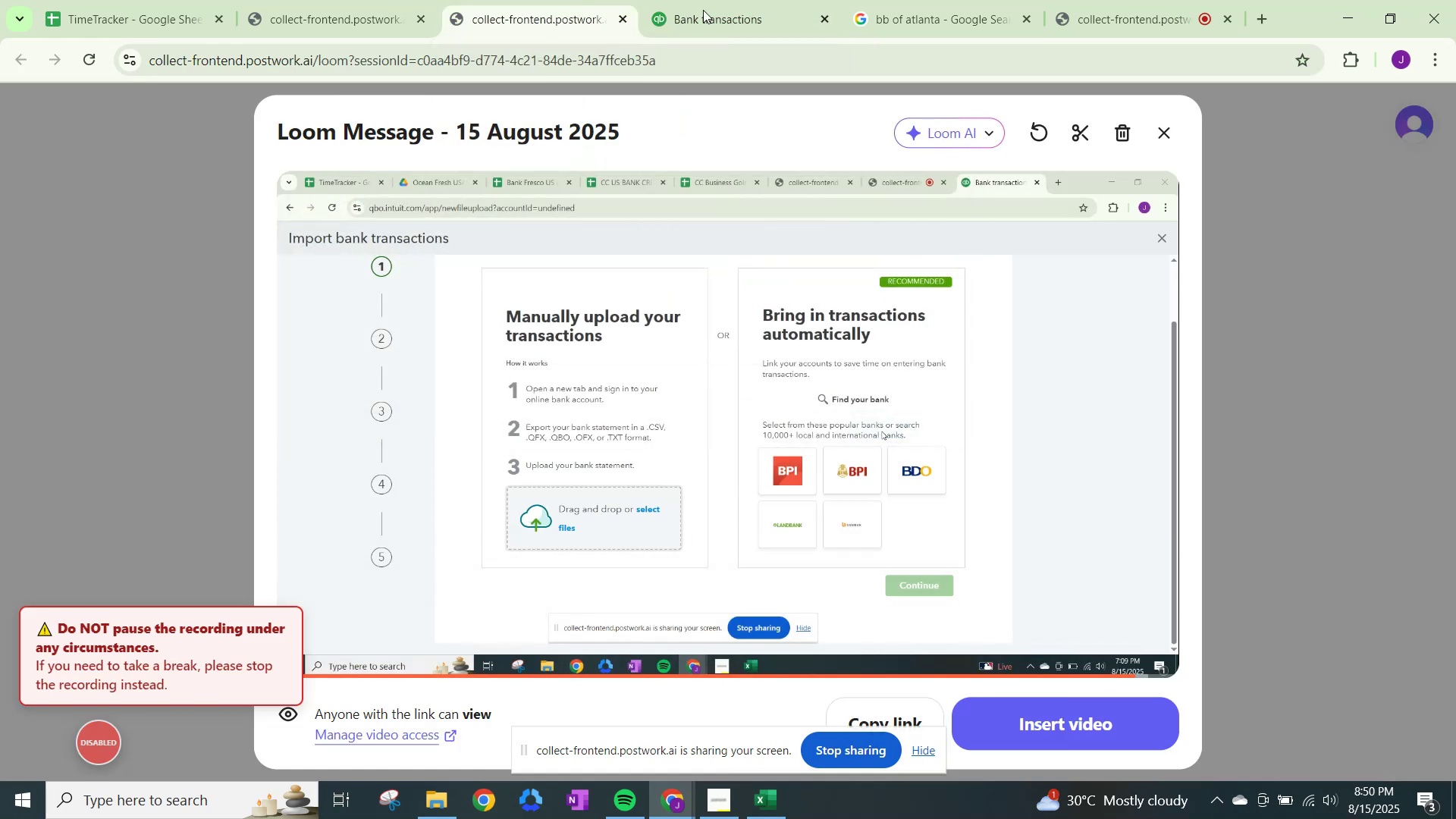 